 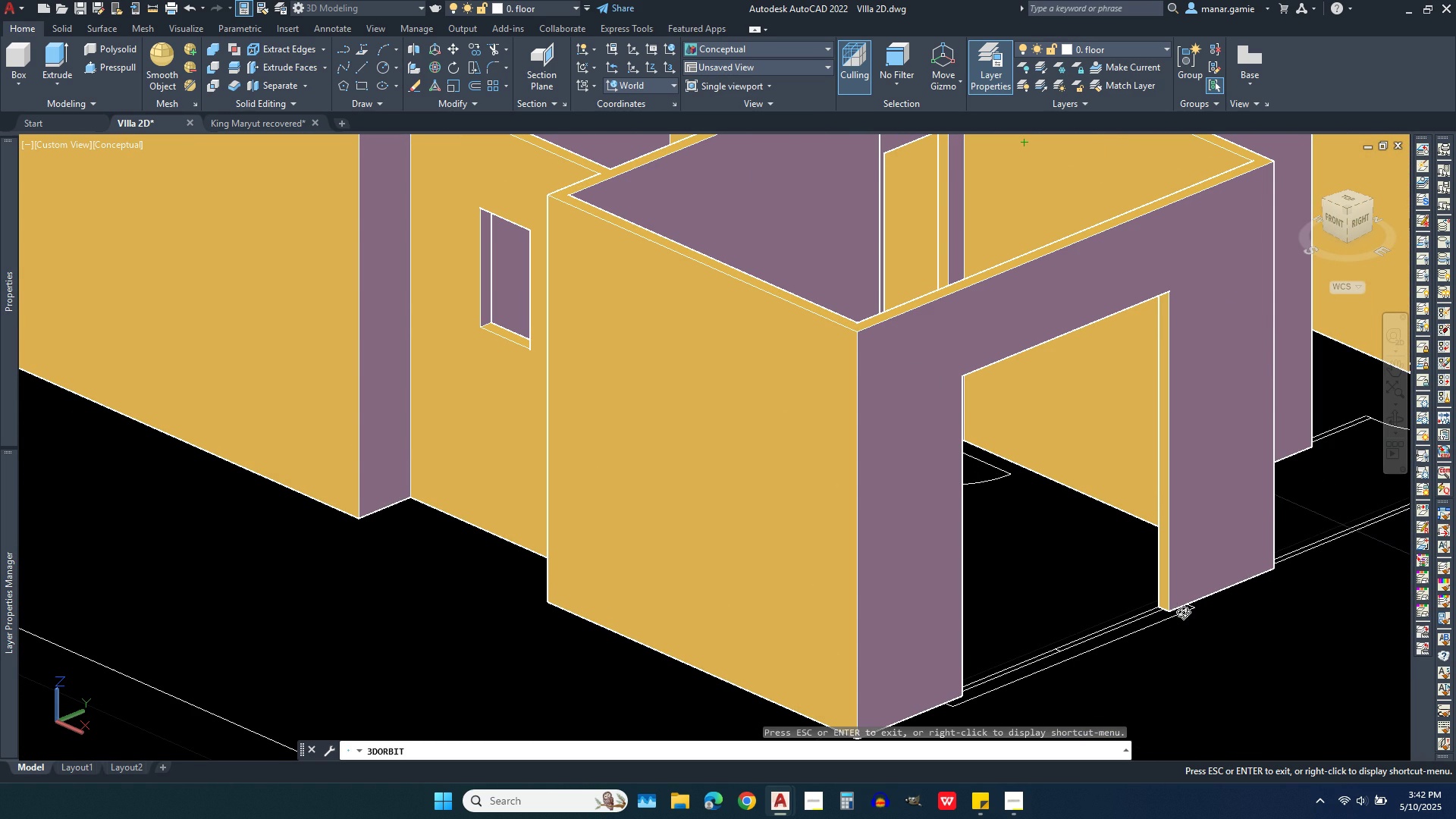 
right_click([1183, 639])
 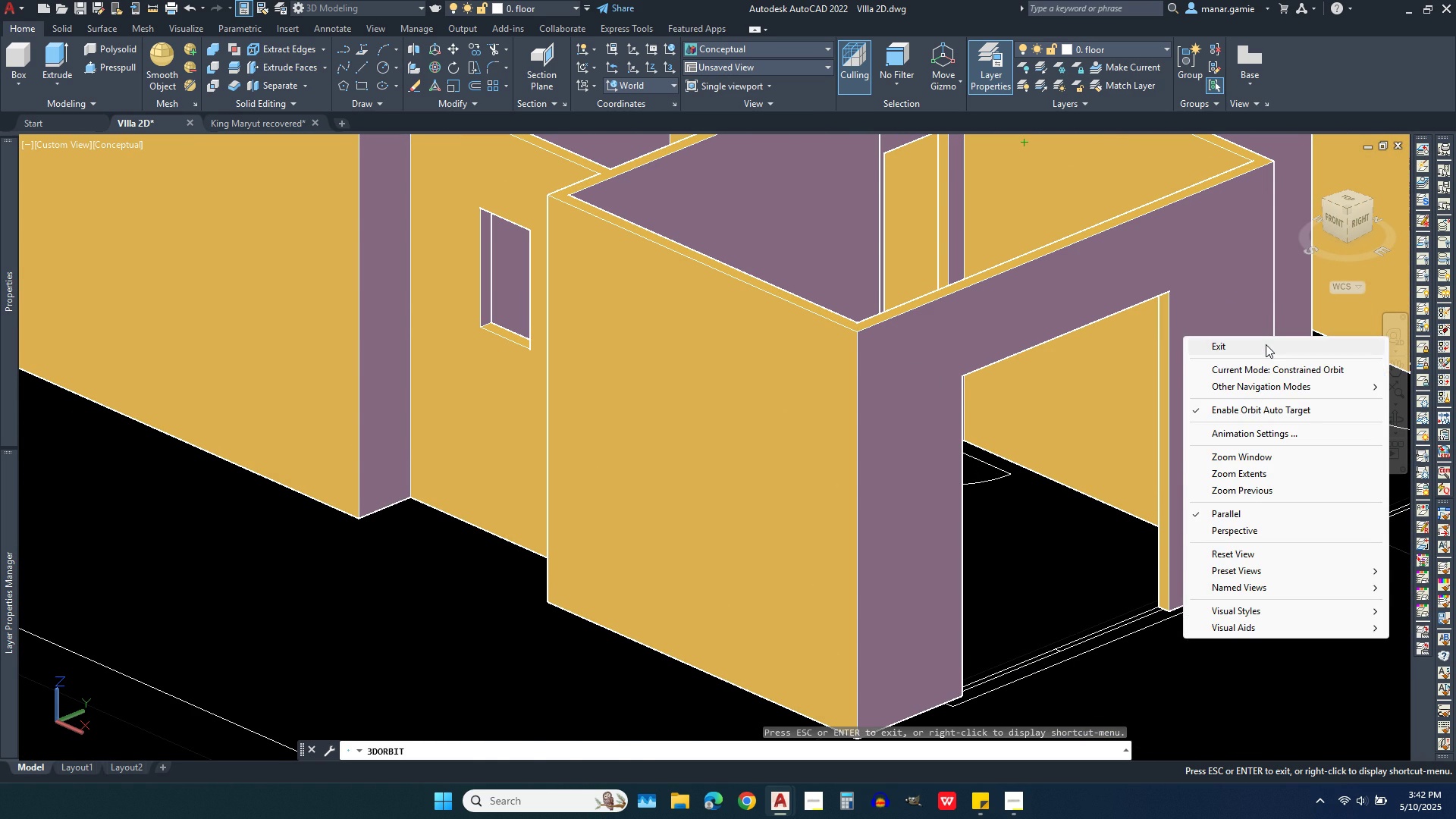 
left_click([1266, 344])
 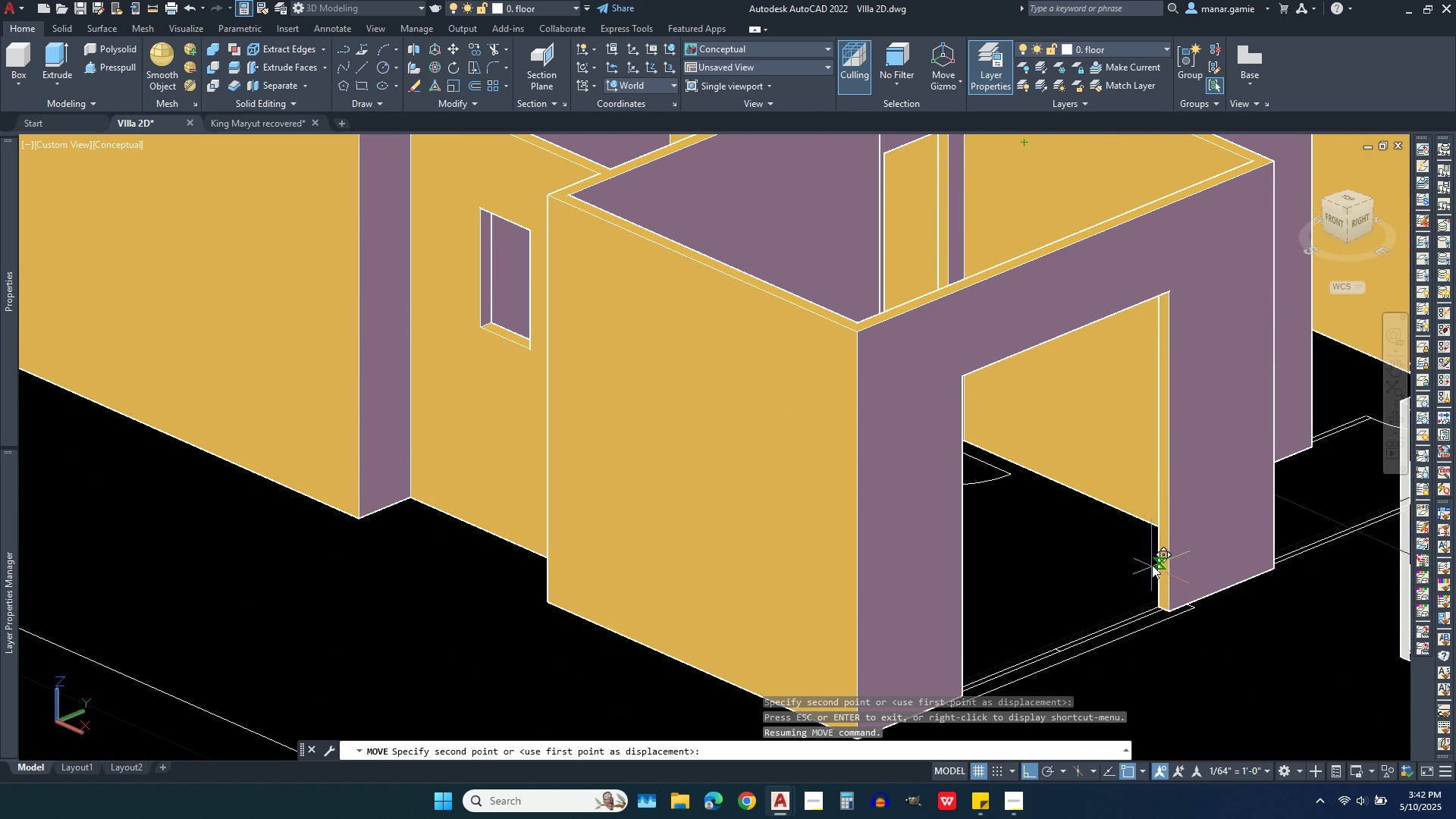 
wait(9.44)
 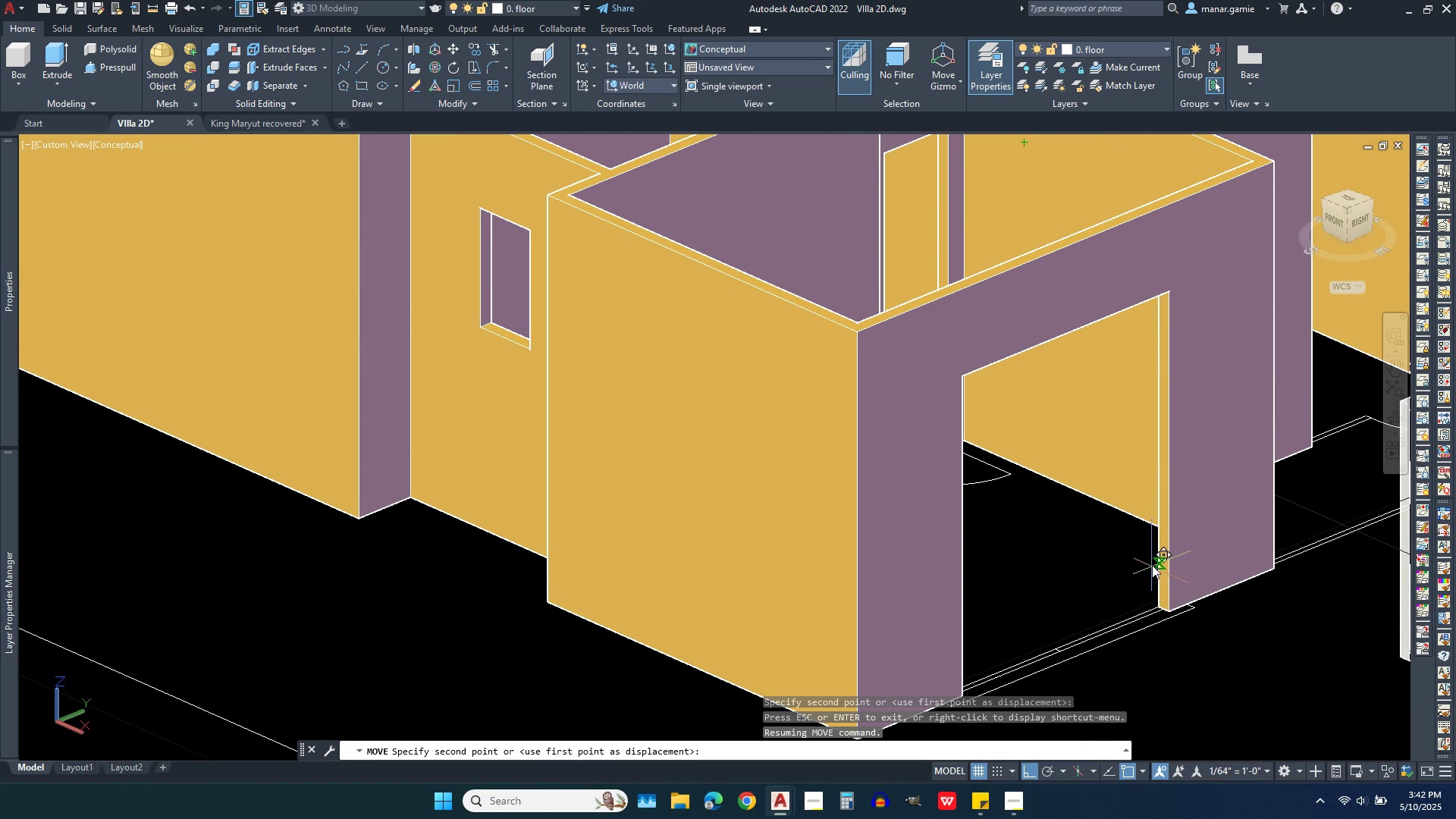 
left_click([1159, 557])
 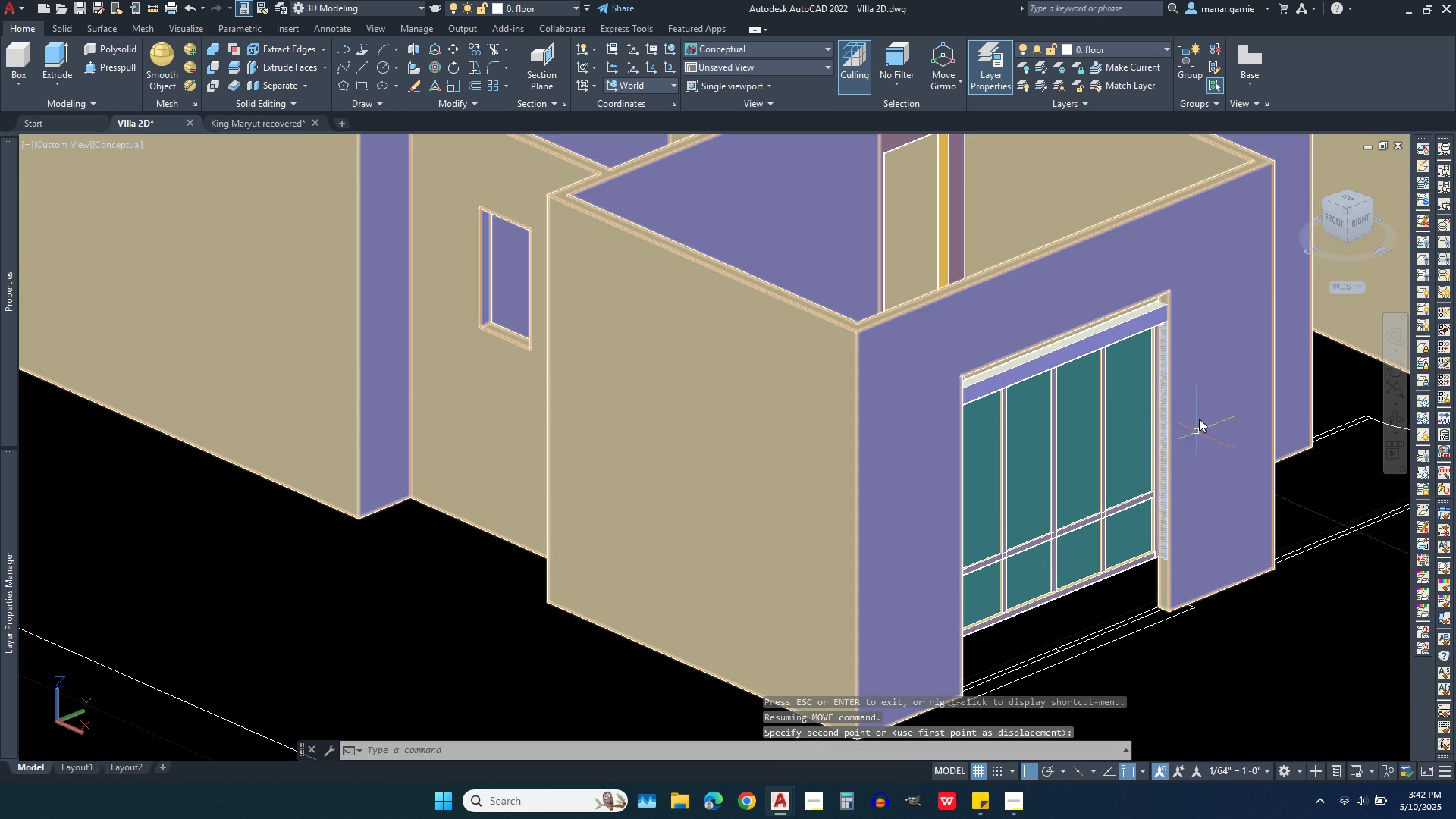 
scroll: coordinate [1157, 320], scroll_direction: up, amount: 5.0
 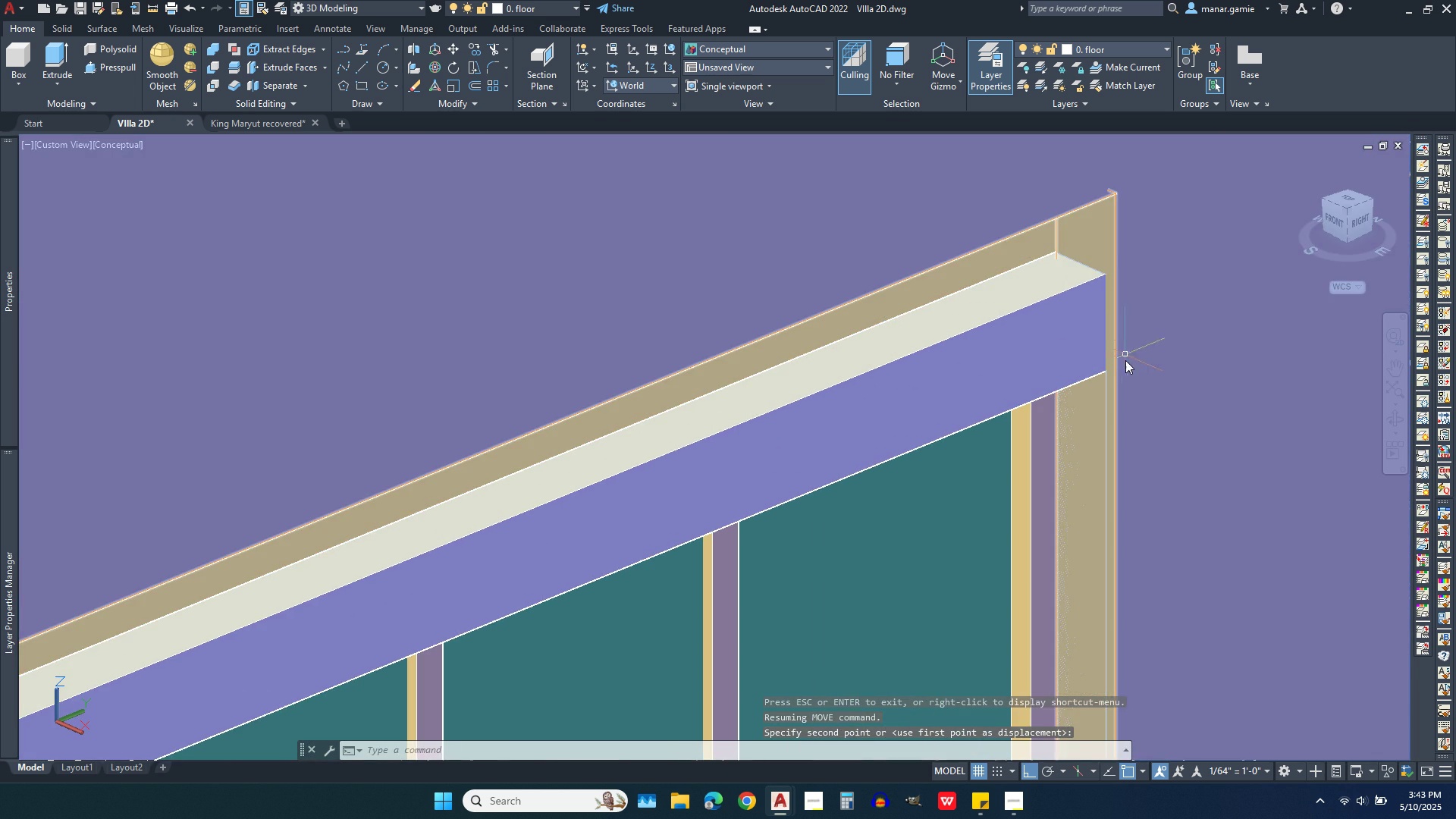 
scroll: coordinate [1120, 371], scroll_direction: down, amount: 2.0
 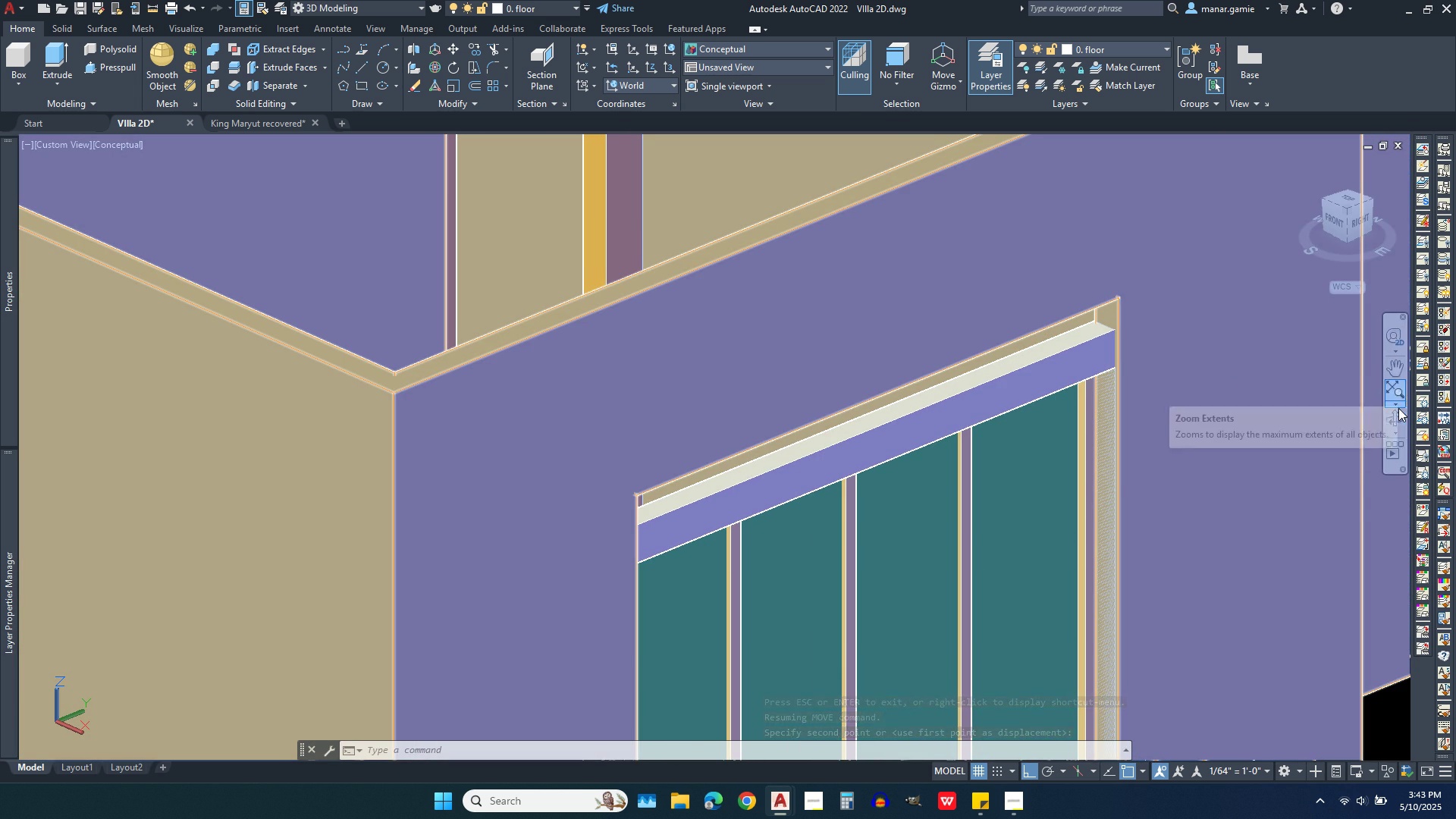 
left_click([1391, 419])